 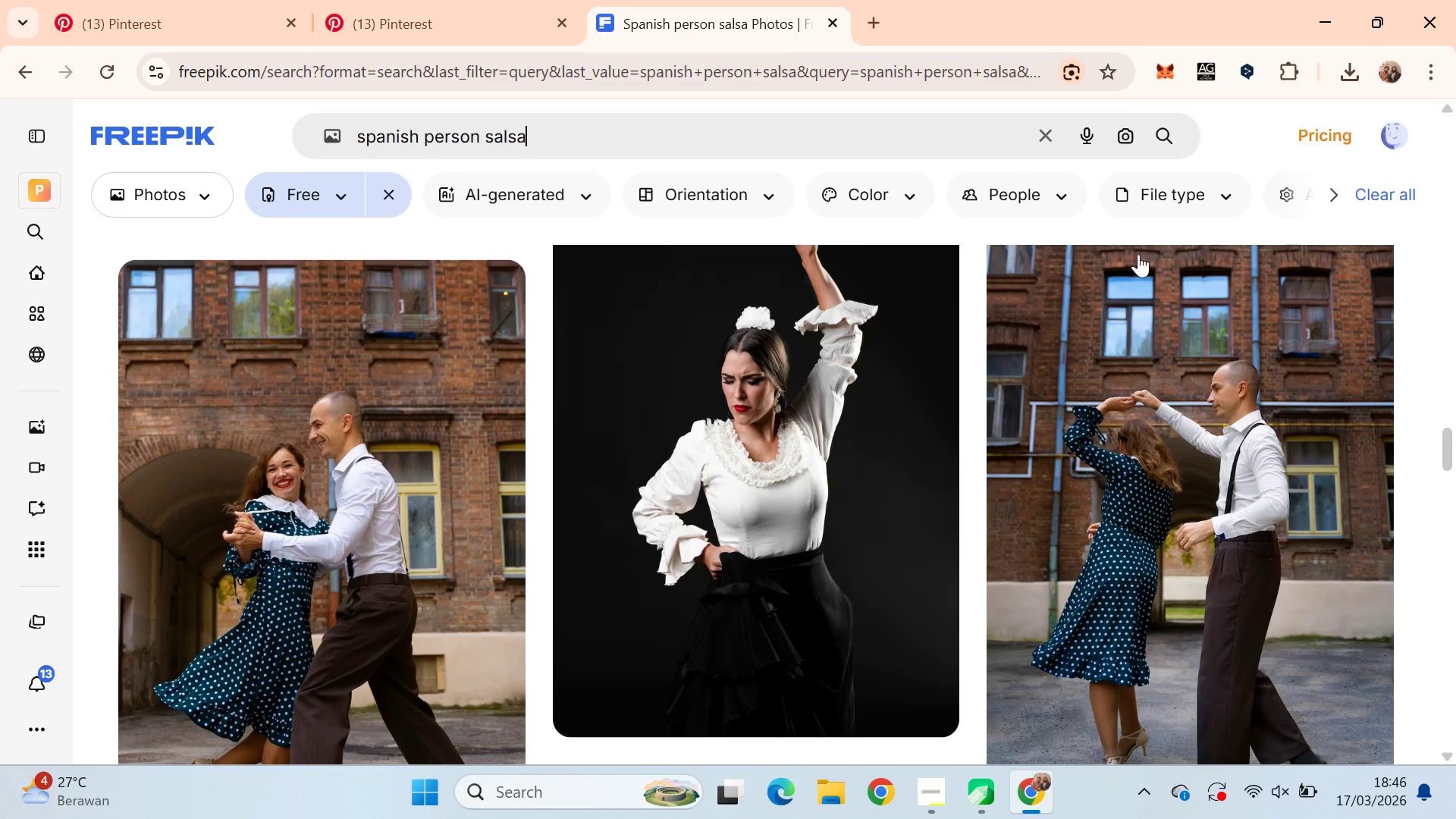 
left_click_drag(start_coordinate=[1455, 449], to_coordinate=[1455, 626])
 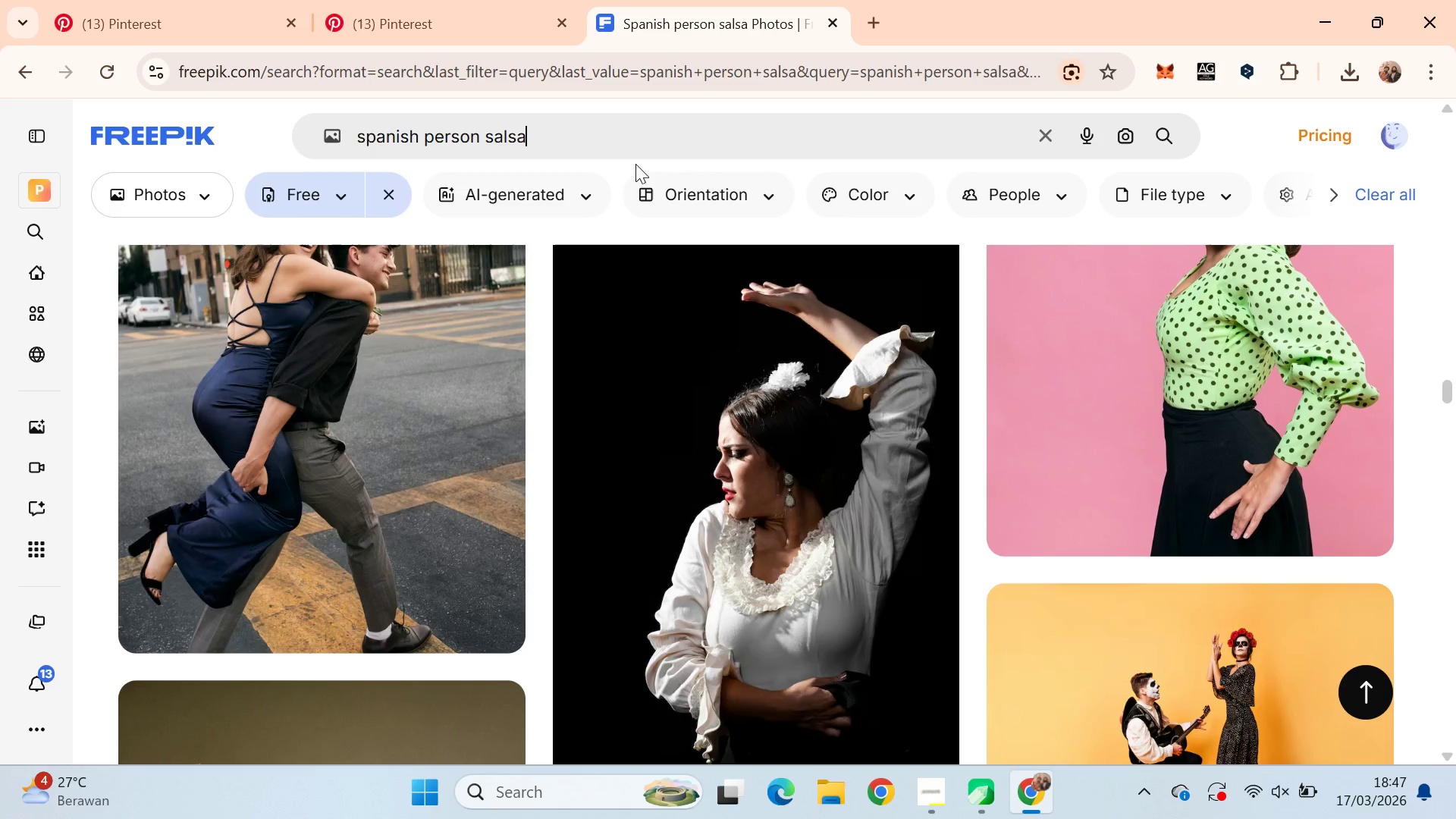 
wait(5.02)
 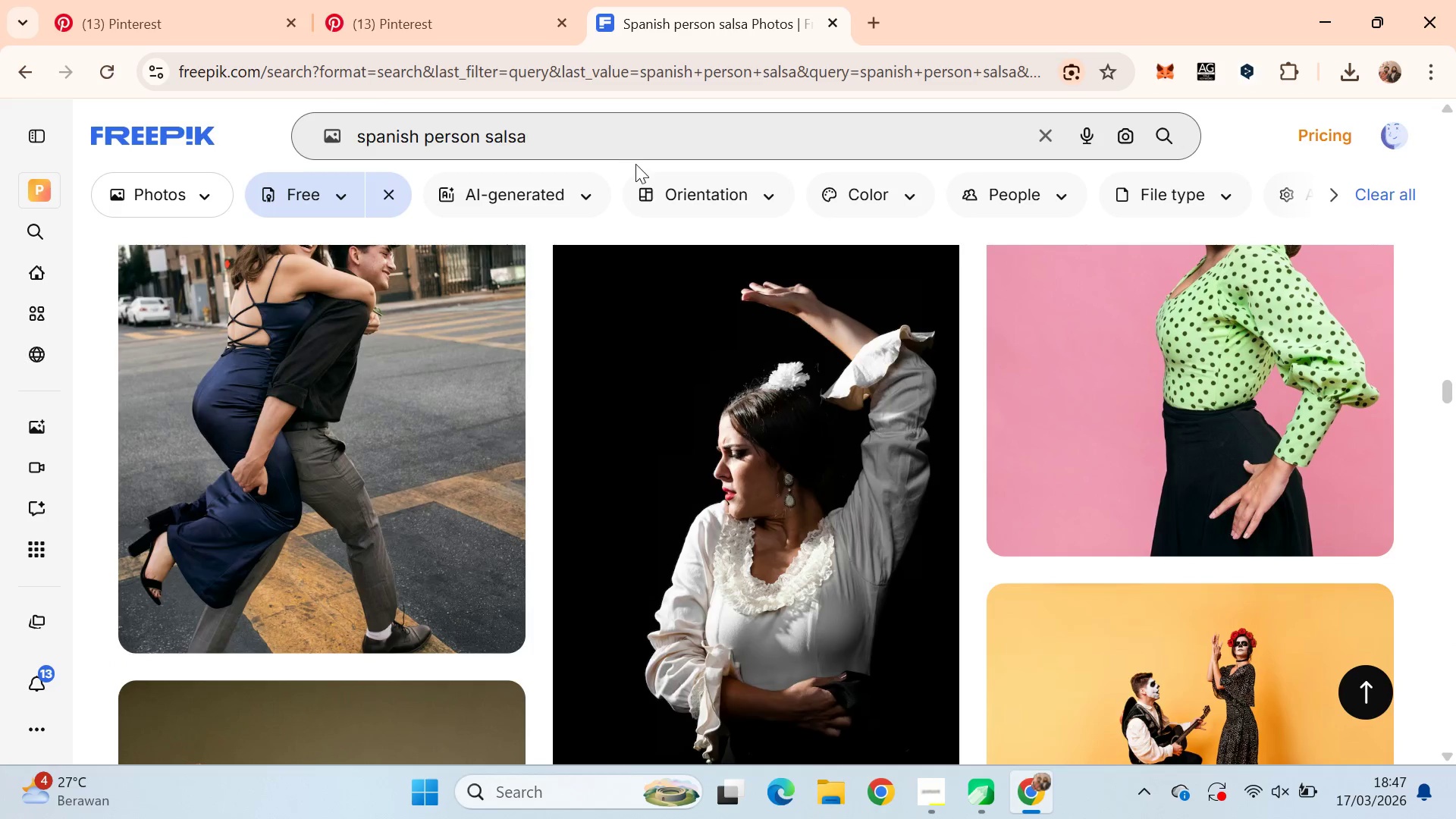 
key(2)
 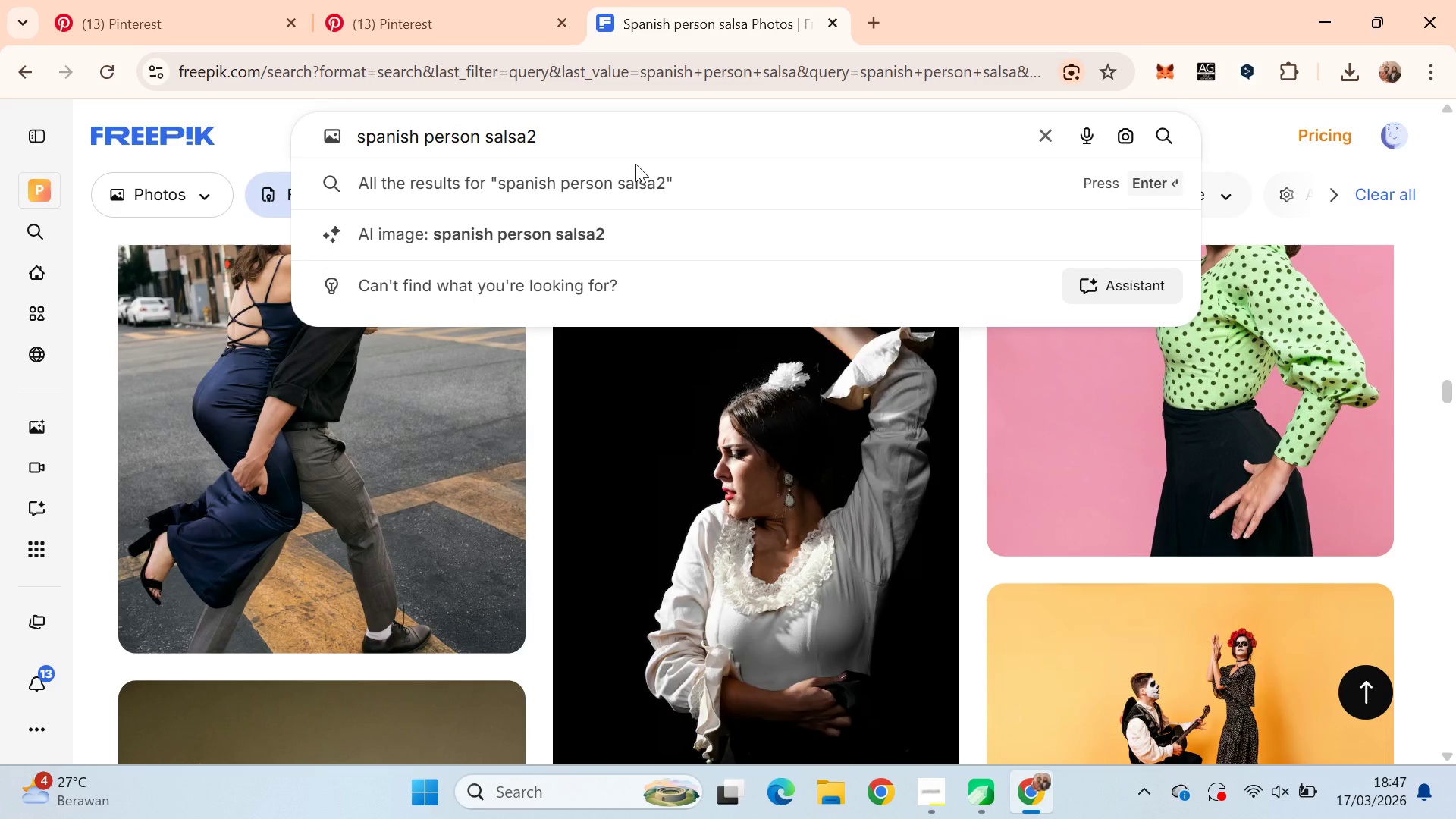 
key(Backspace)
 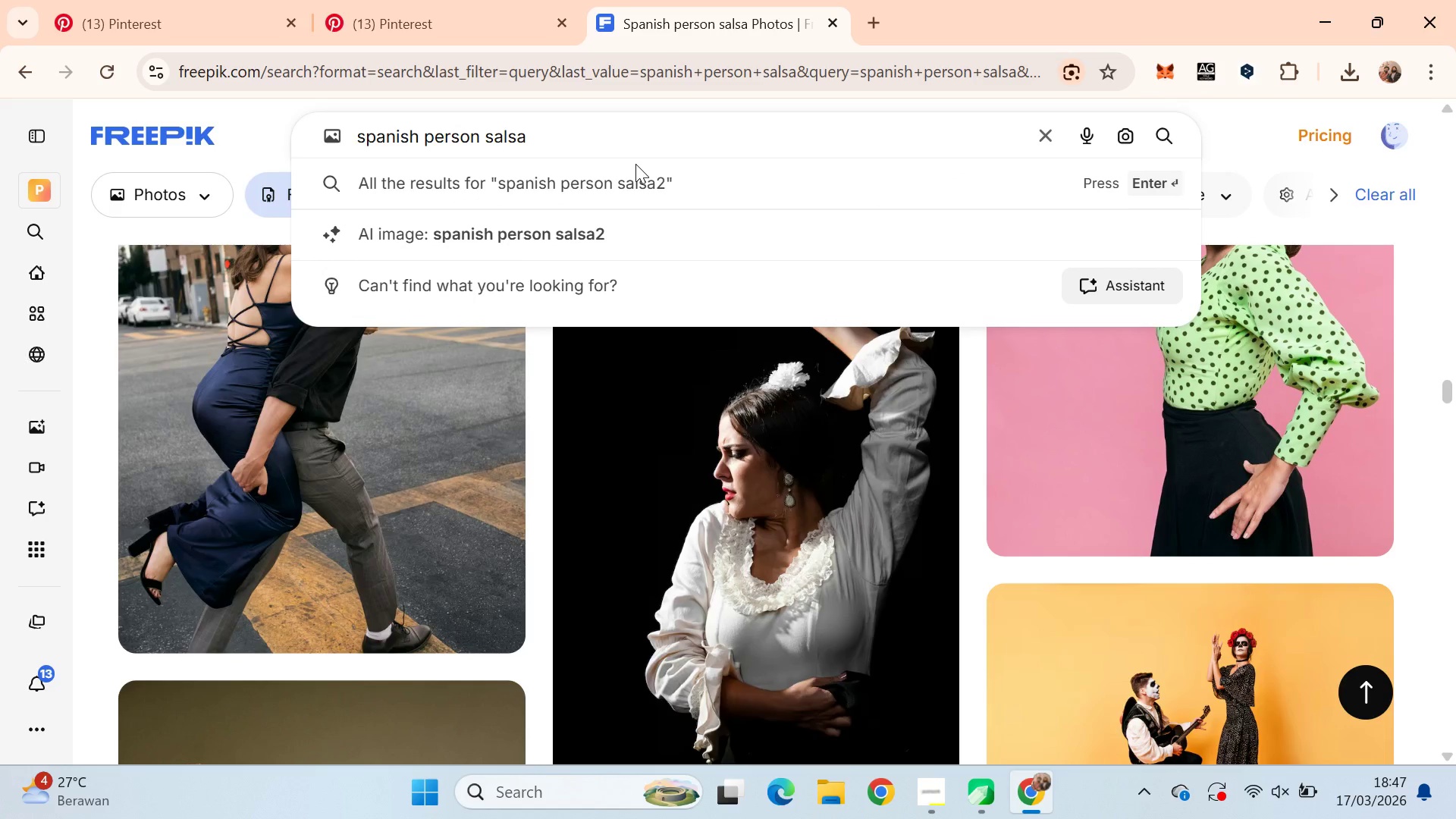 
key(Control+2)
 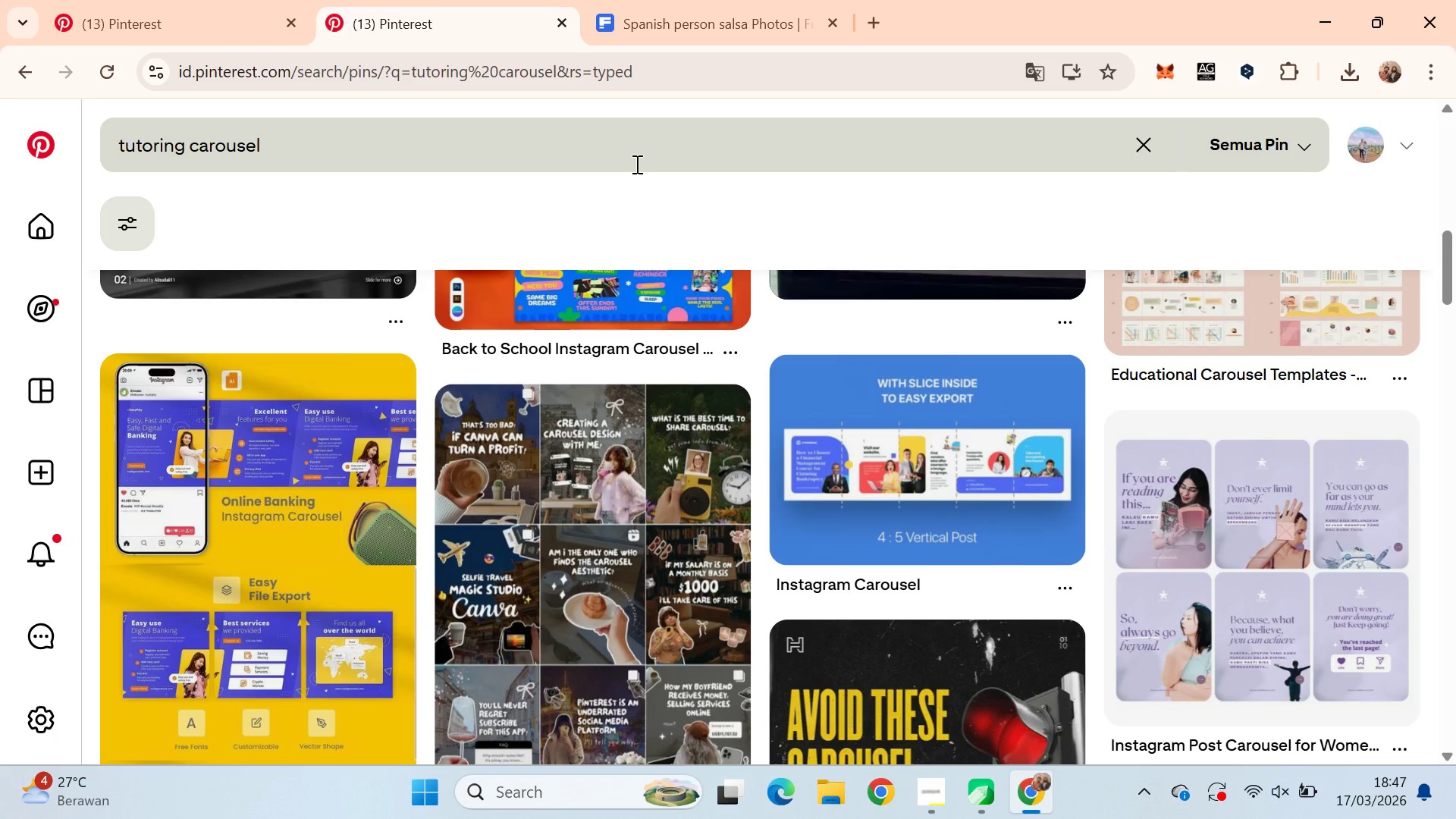 
wait(26.75)
 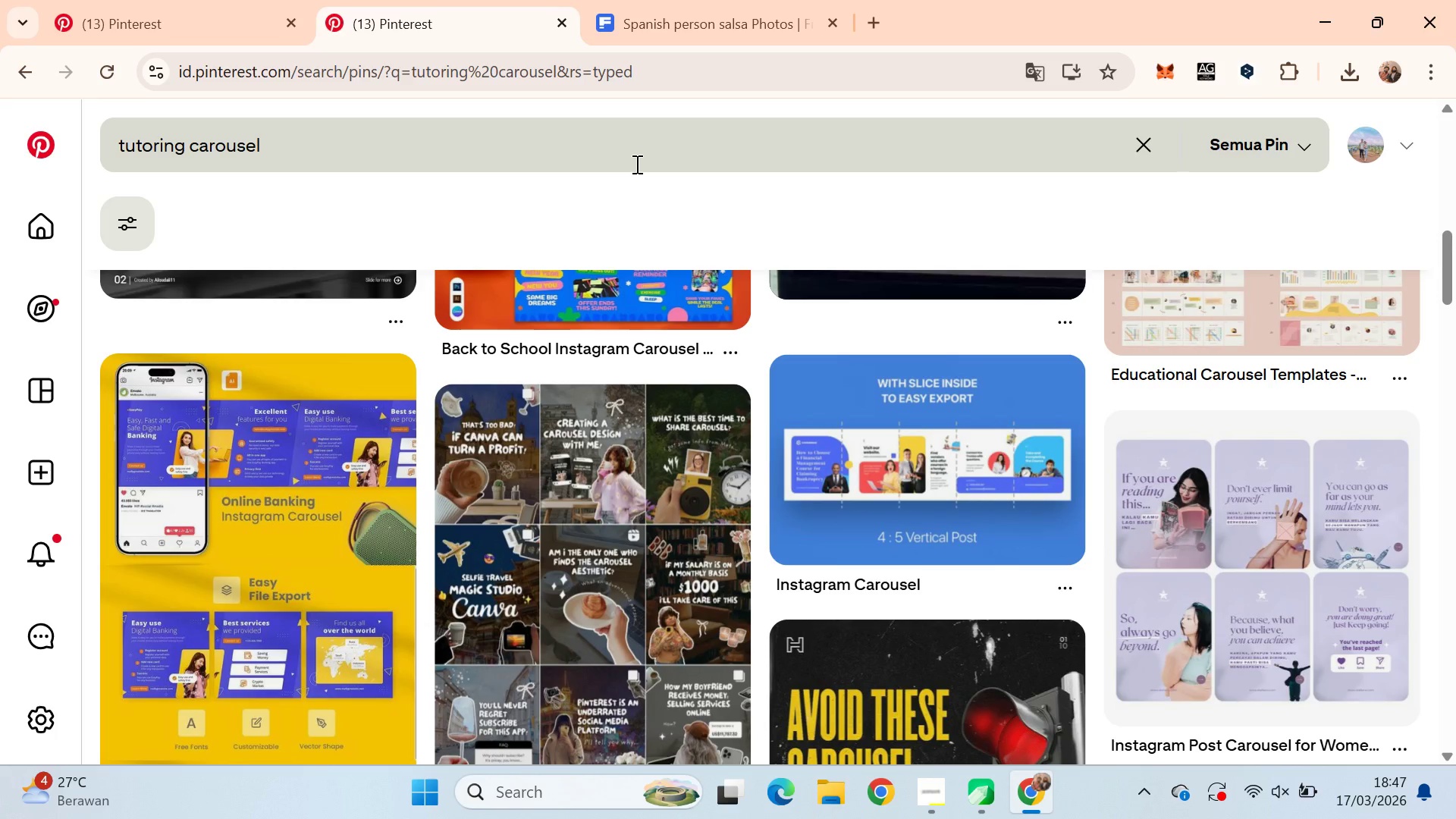 
scroll: coordinate [632, 491], scroll_direction: down, amount: 6.0
 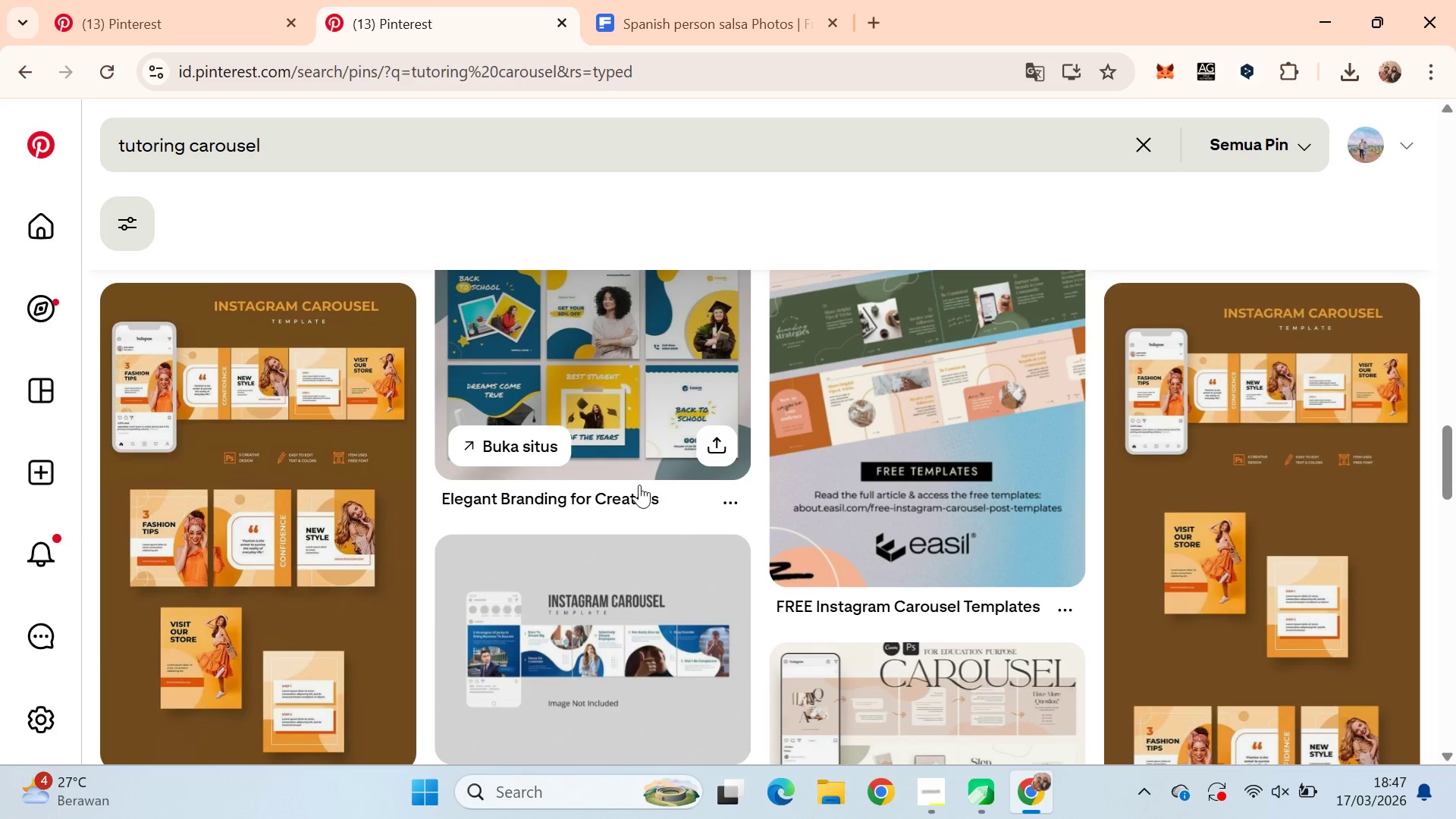 
wait(19.57)
 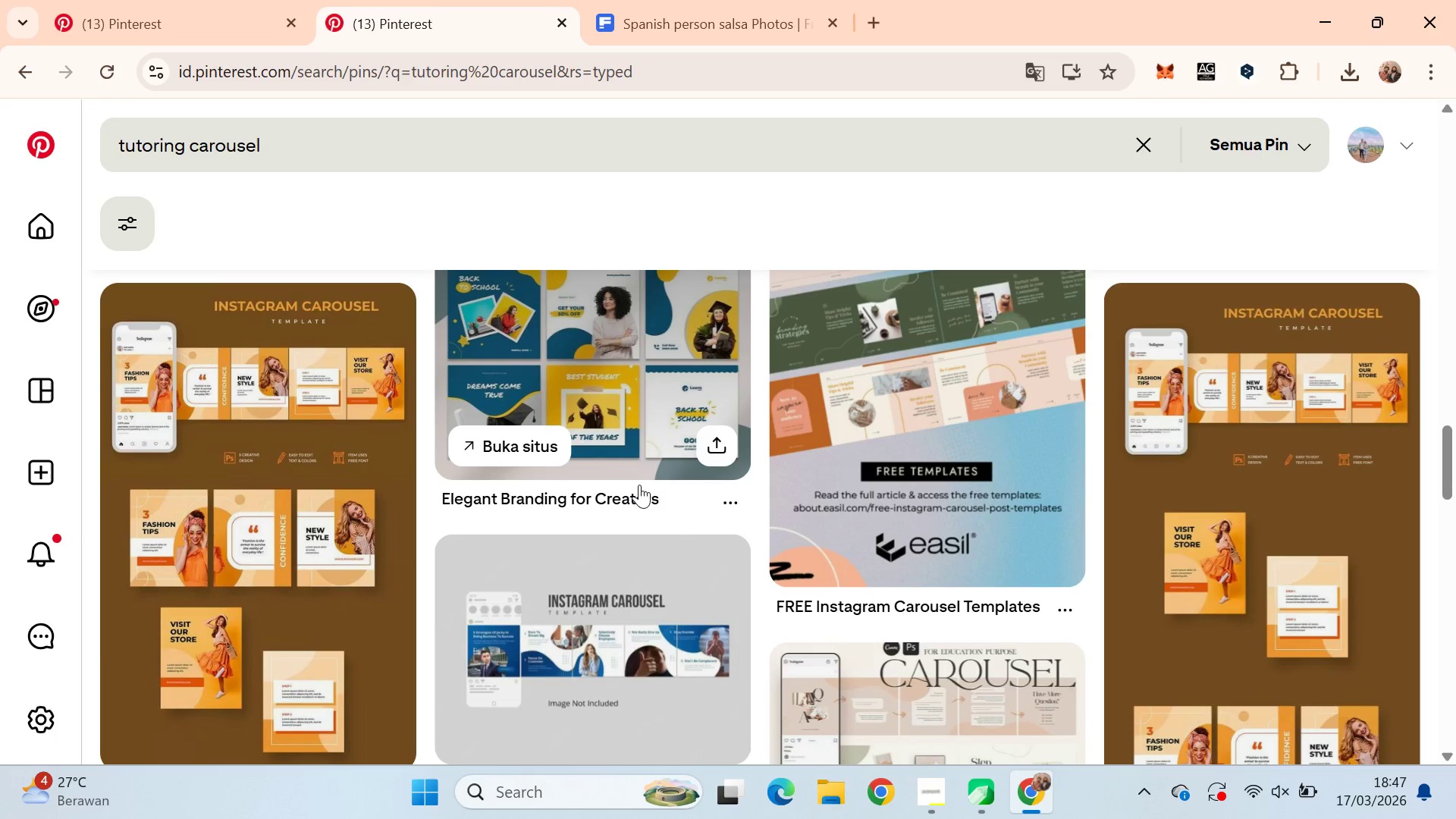 
key(Alt+AltLeft)
 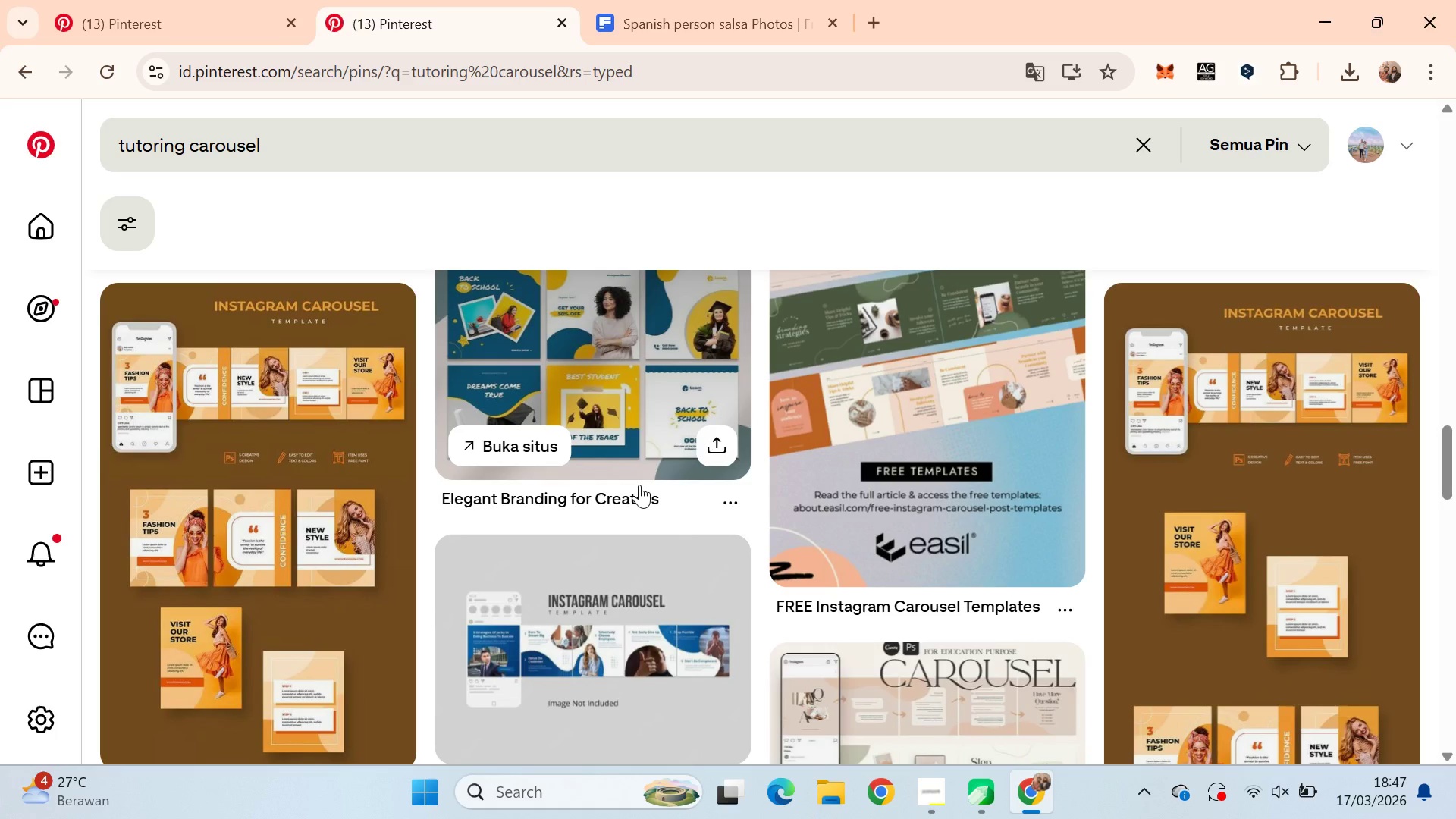 
key(Alt+Tab)